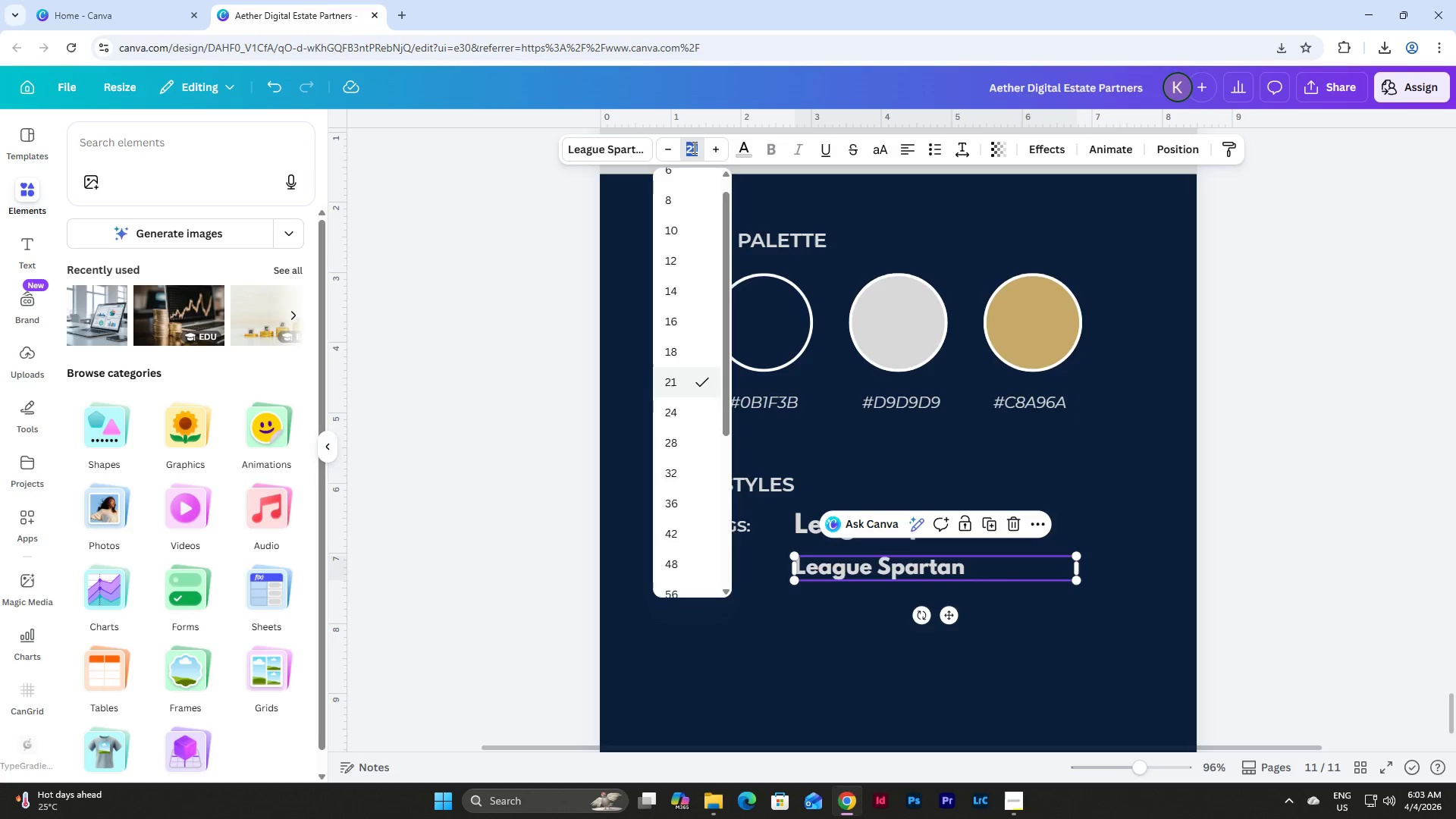 
key(Numpad2)
 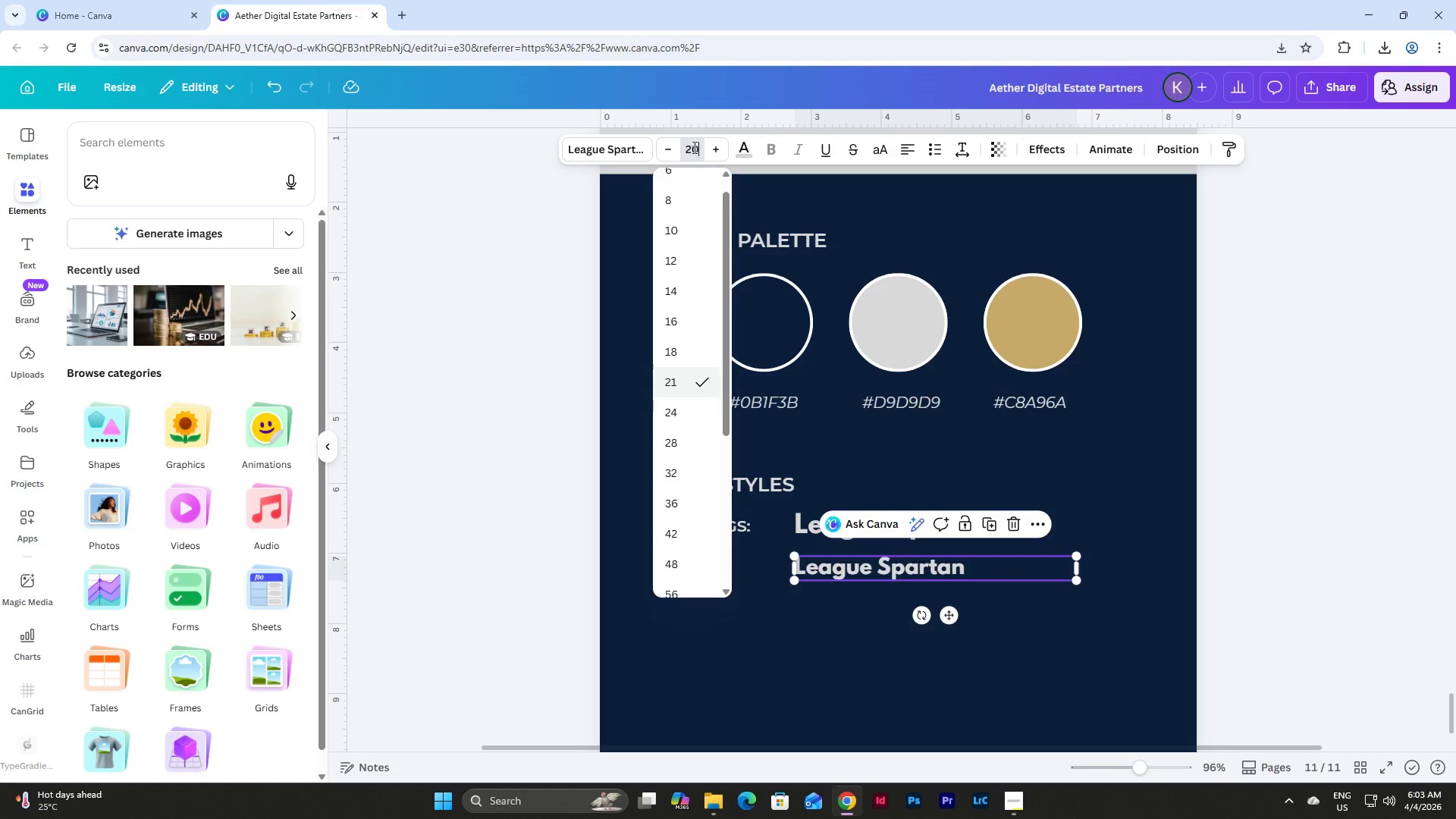 
key(Numpad0)
 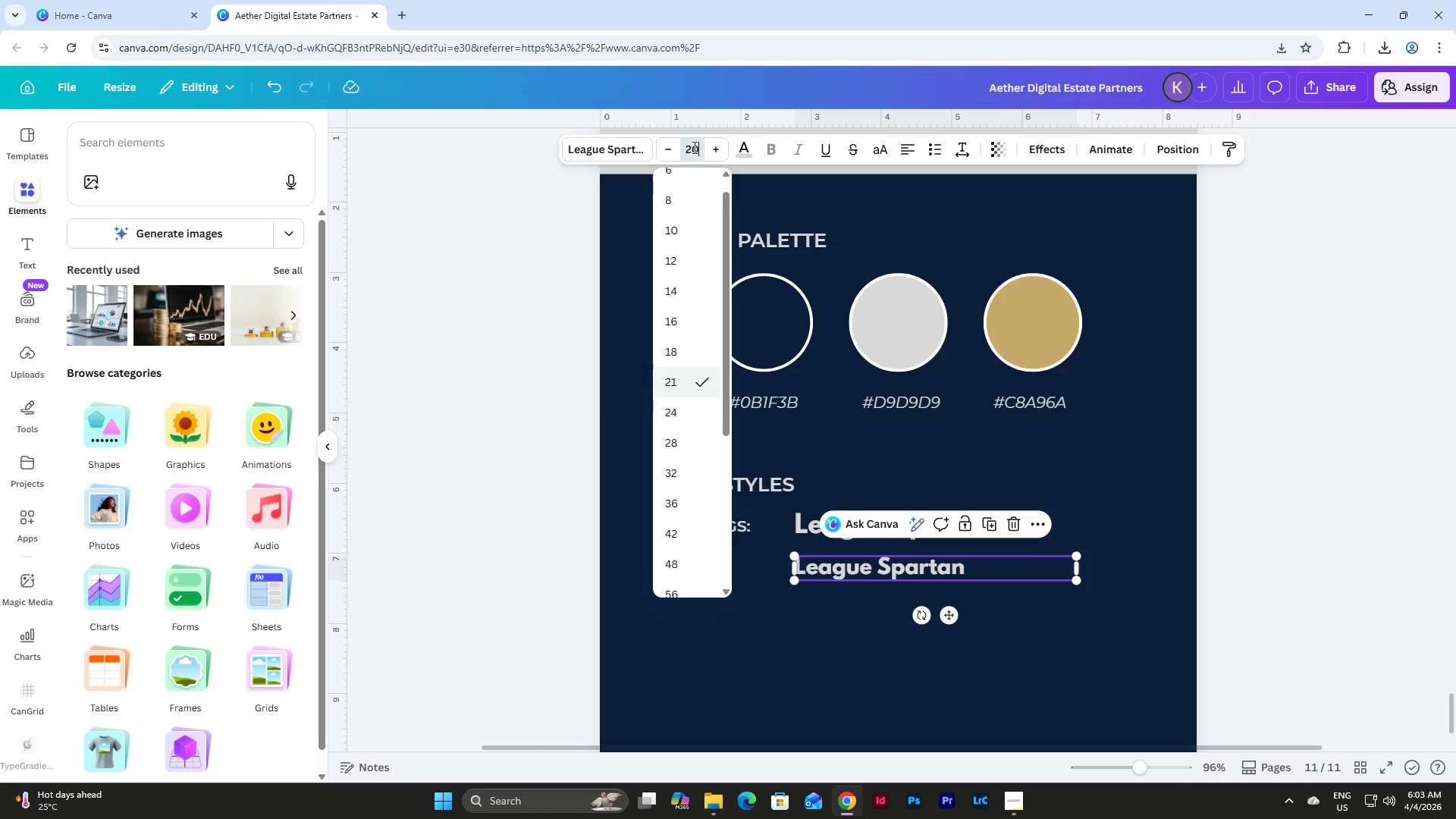 
key(NumpadEnter)
 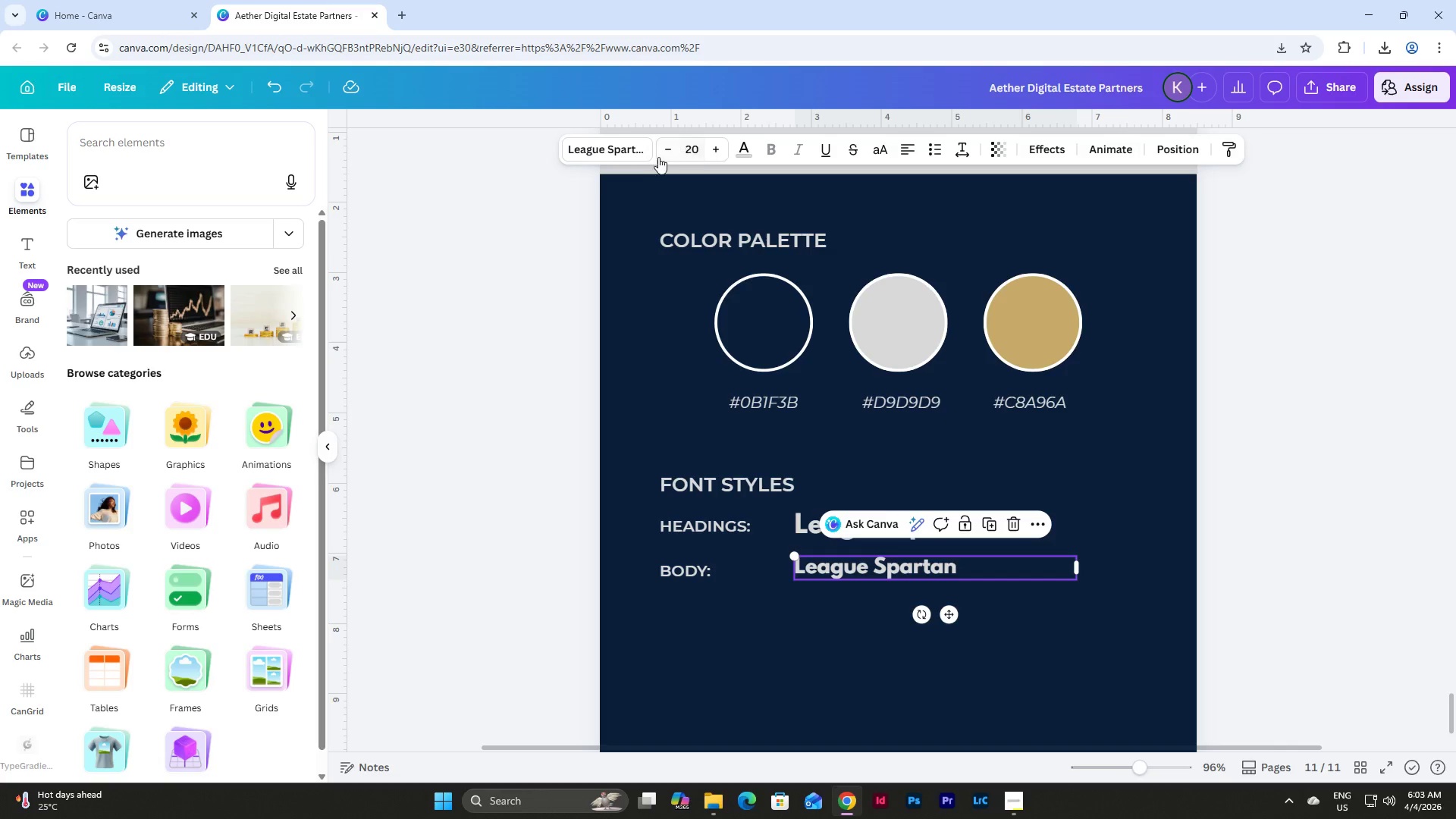 
left_click([608, 148])
 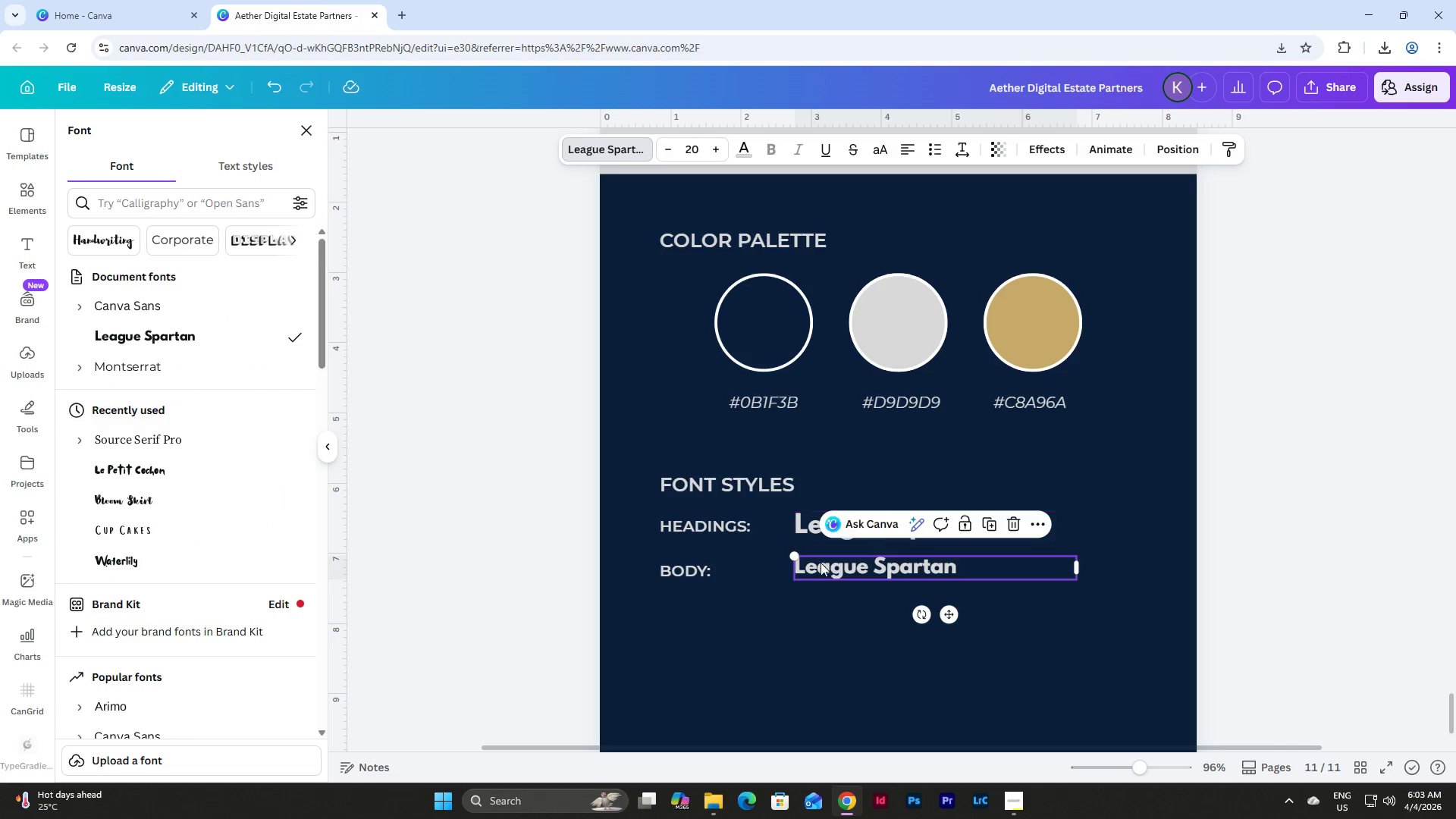 
left_click([864, 565])
 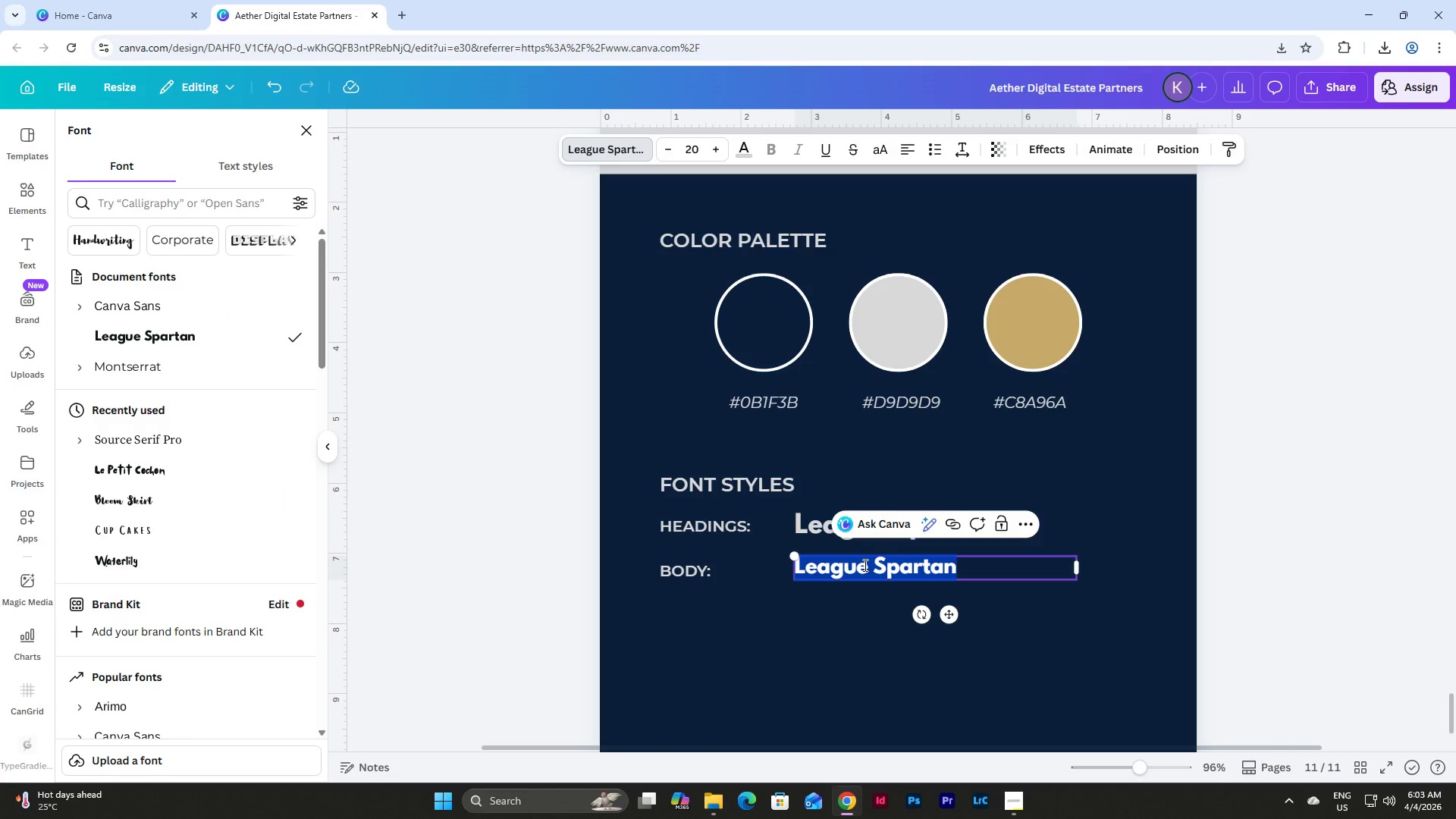 
type(Montserrat)
 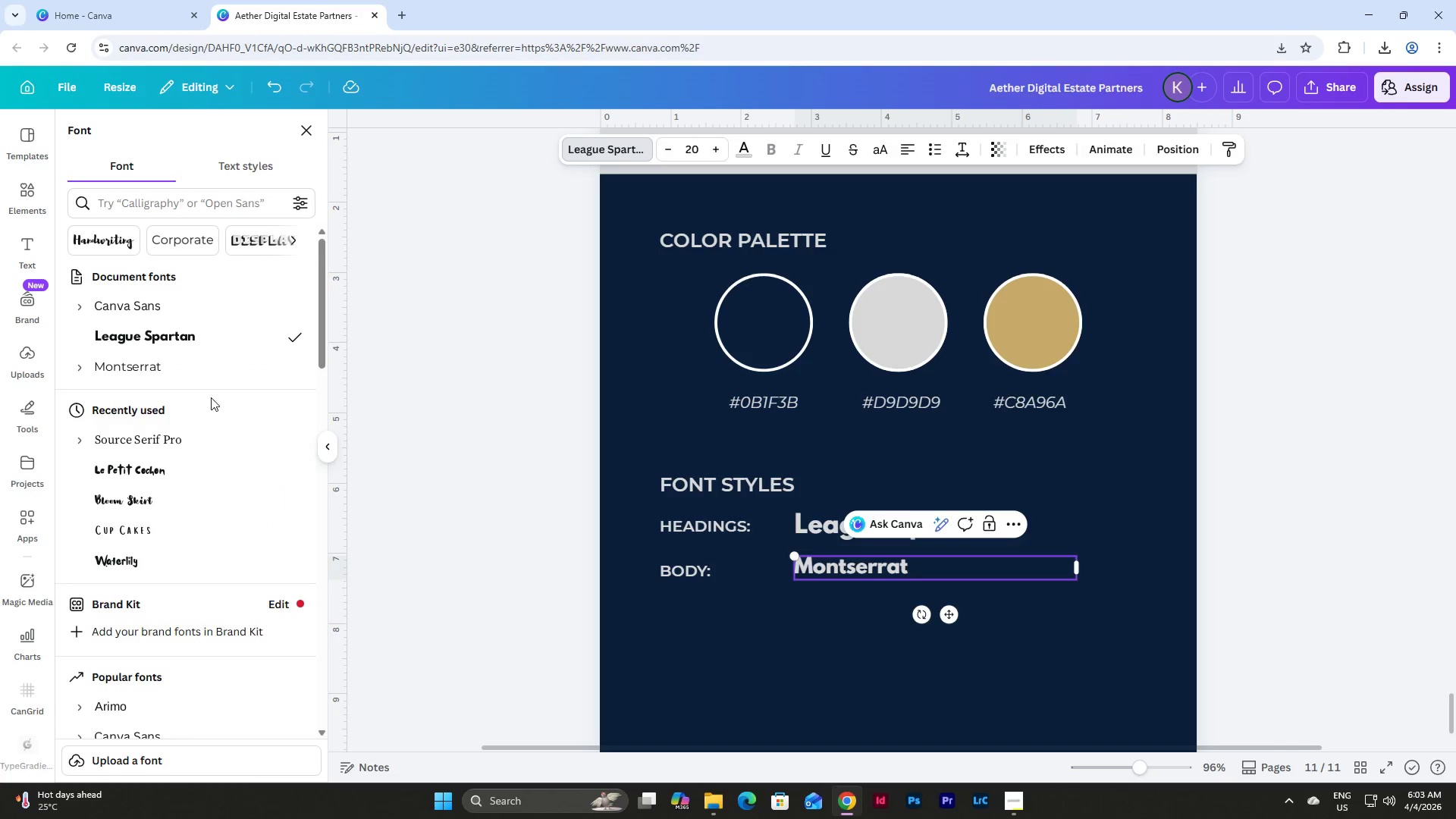 
left_click([209, 374])
 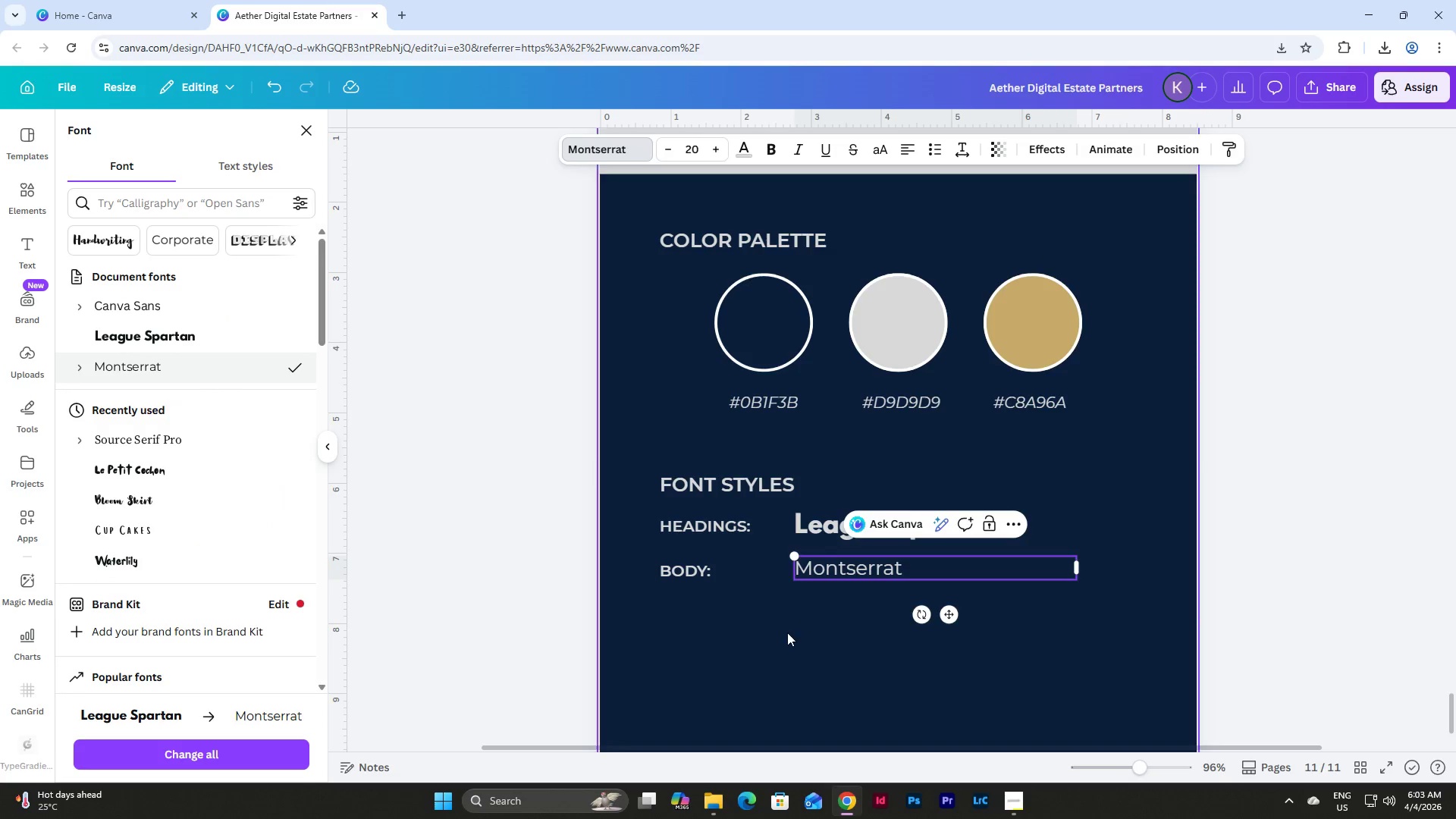 
left_click([818, 606])
 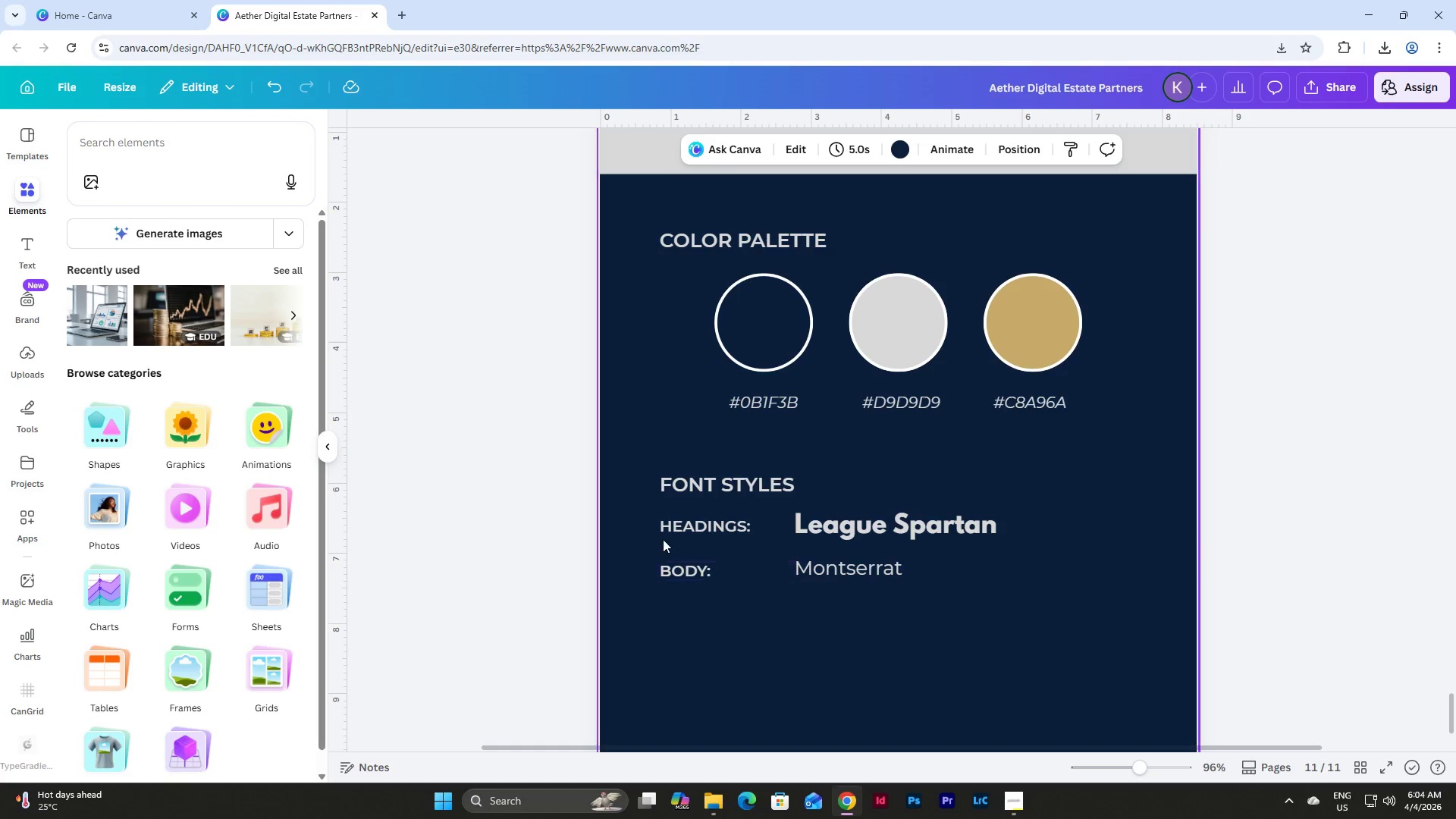 
left_click_drag(start_coordinate=[1021, 629], to_coordinate=[647, 510])
 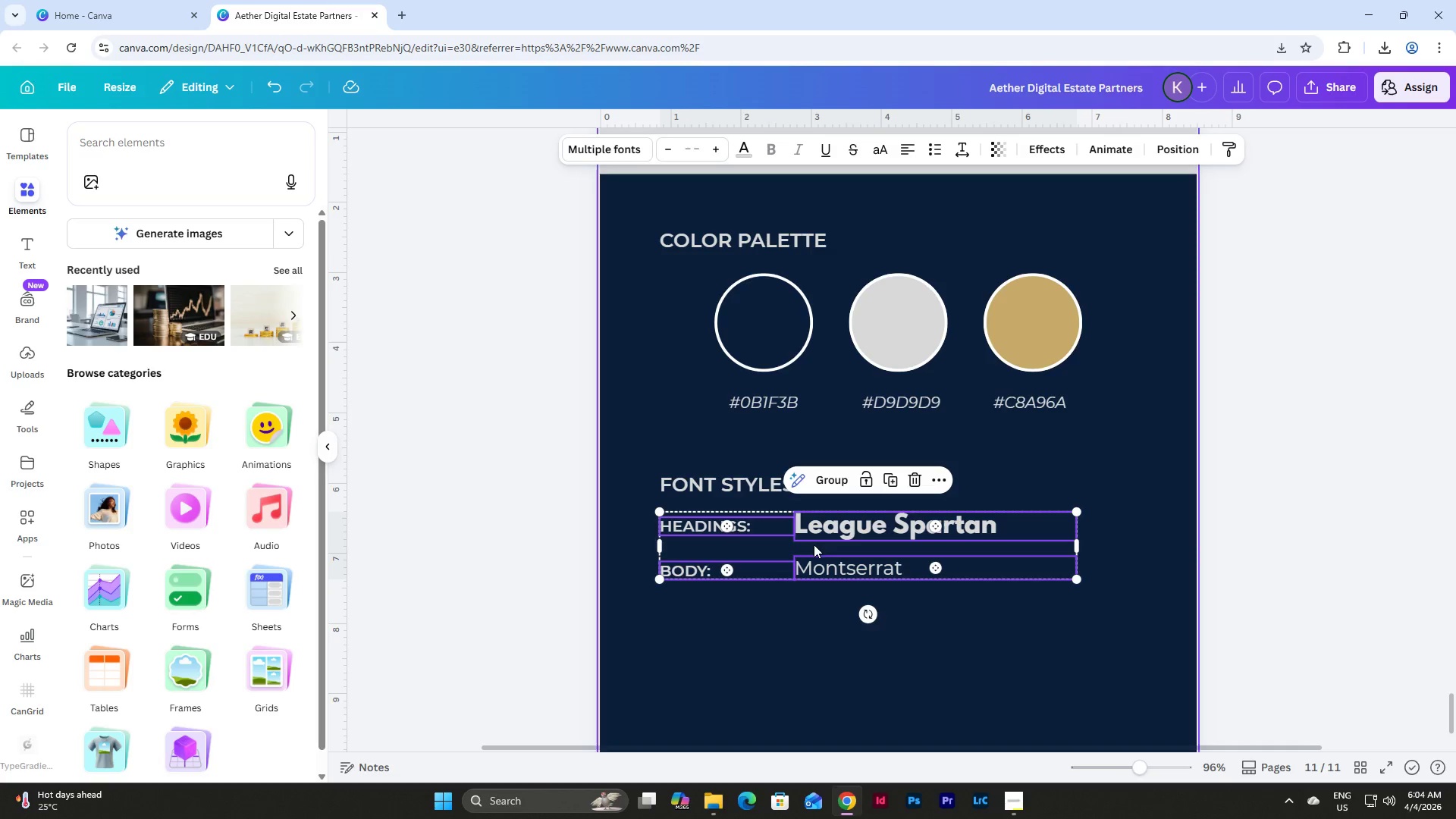 
left_click_drag(start_coordinate=[814, 544], to_coordinate=[840, 546])
 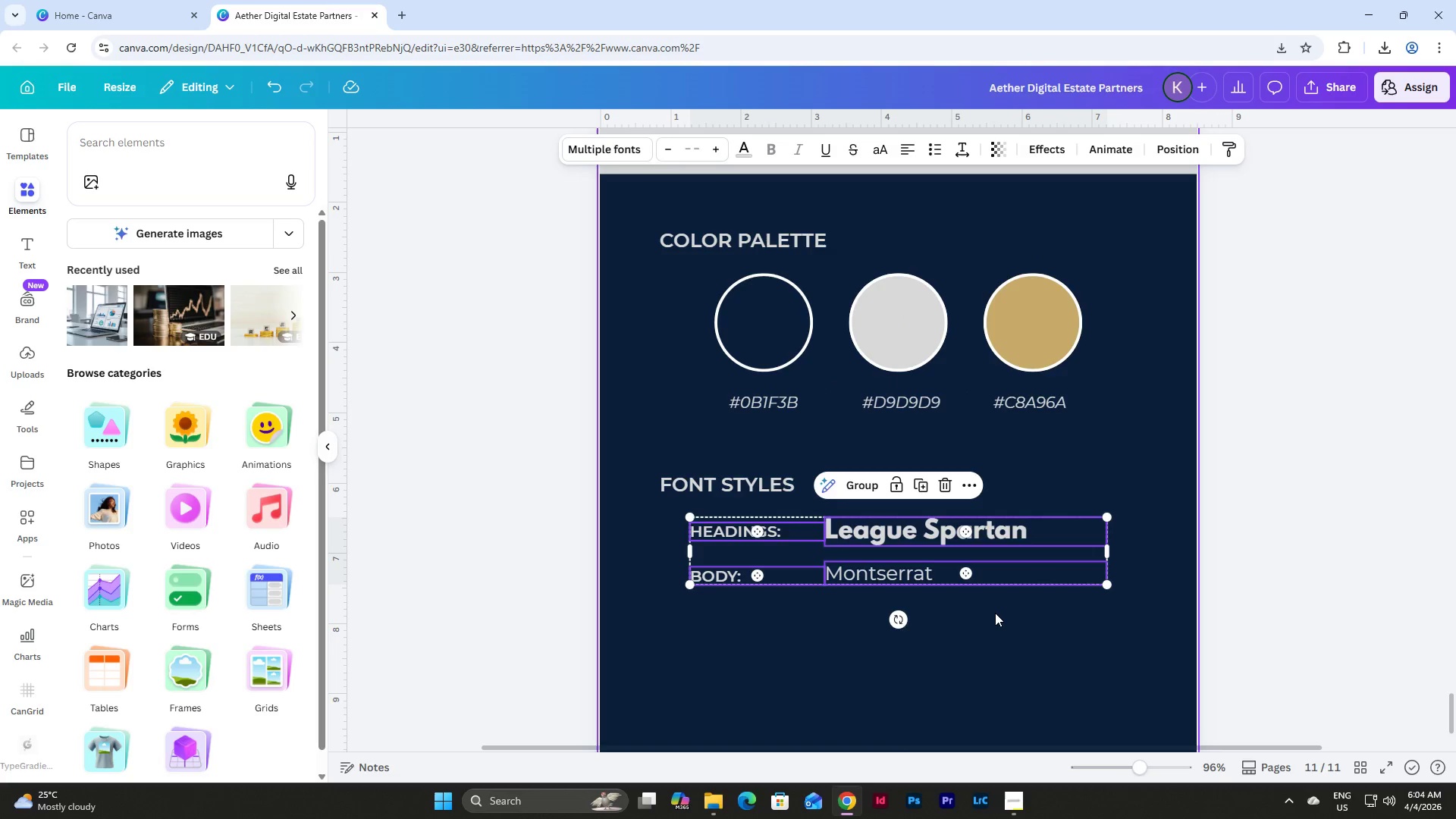 
left_click([995, 613])
 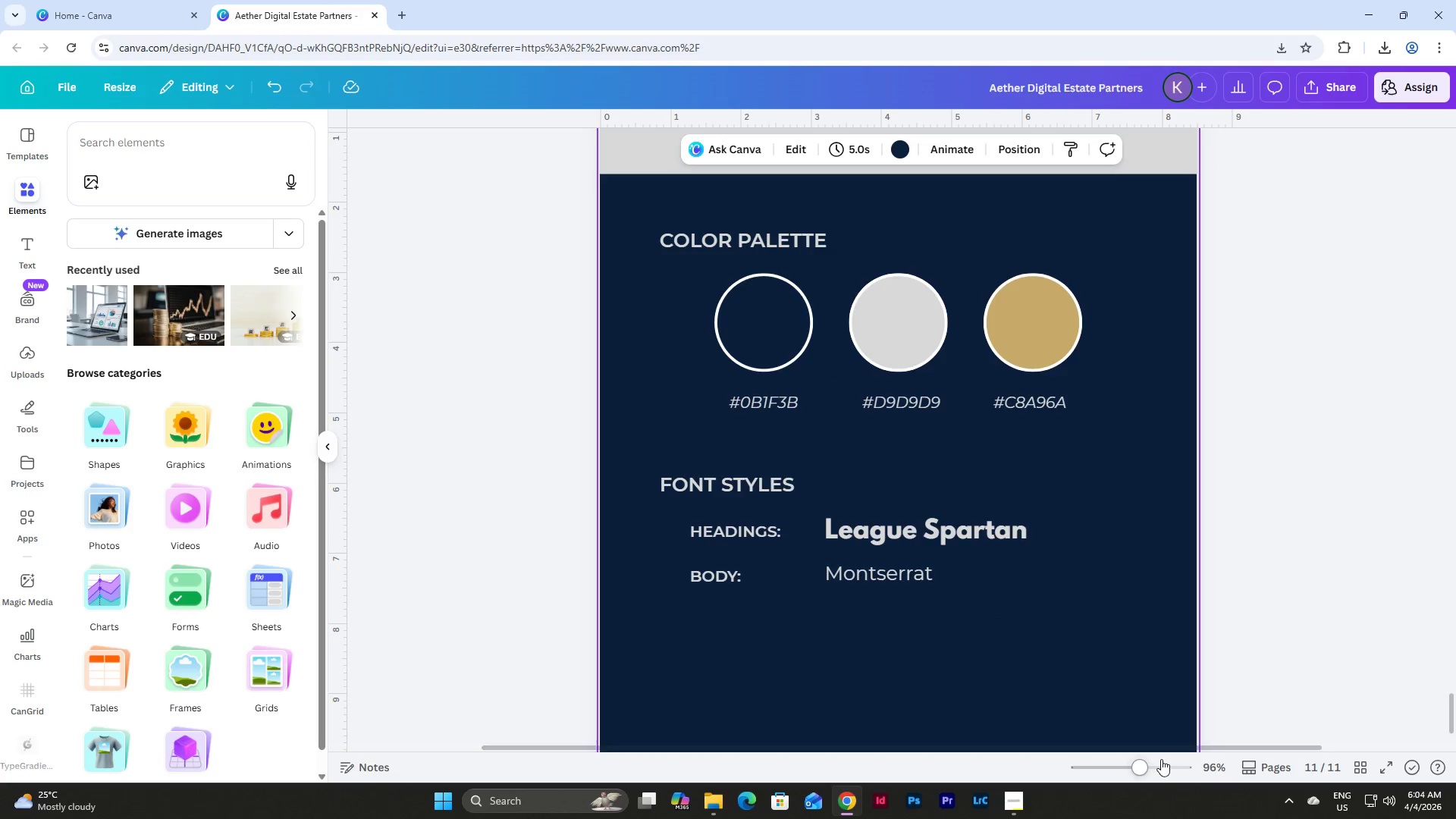 
left_click_drag(start_coordinate=[1141, 764], to_coordinate=[1126, 764])
 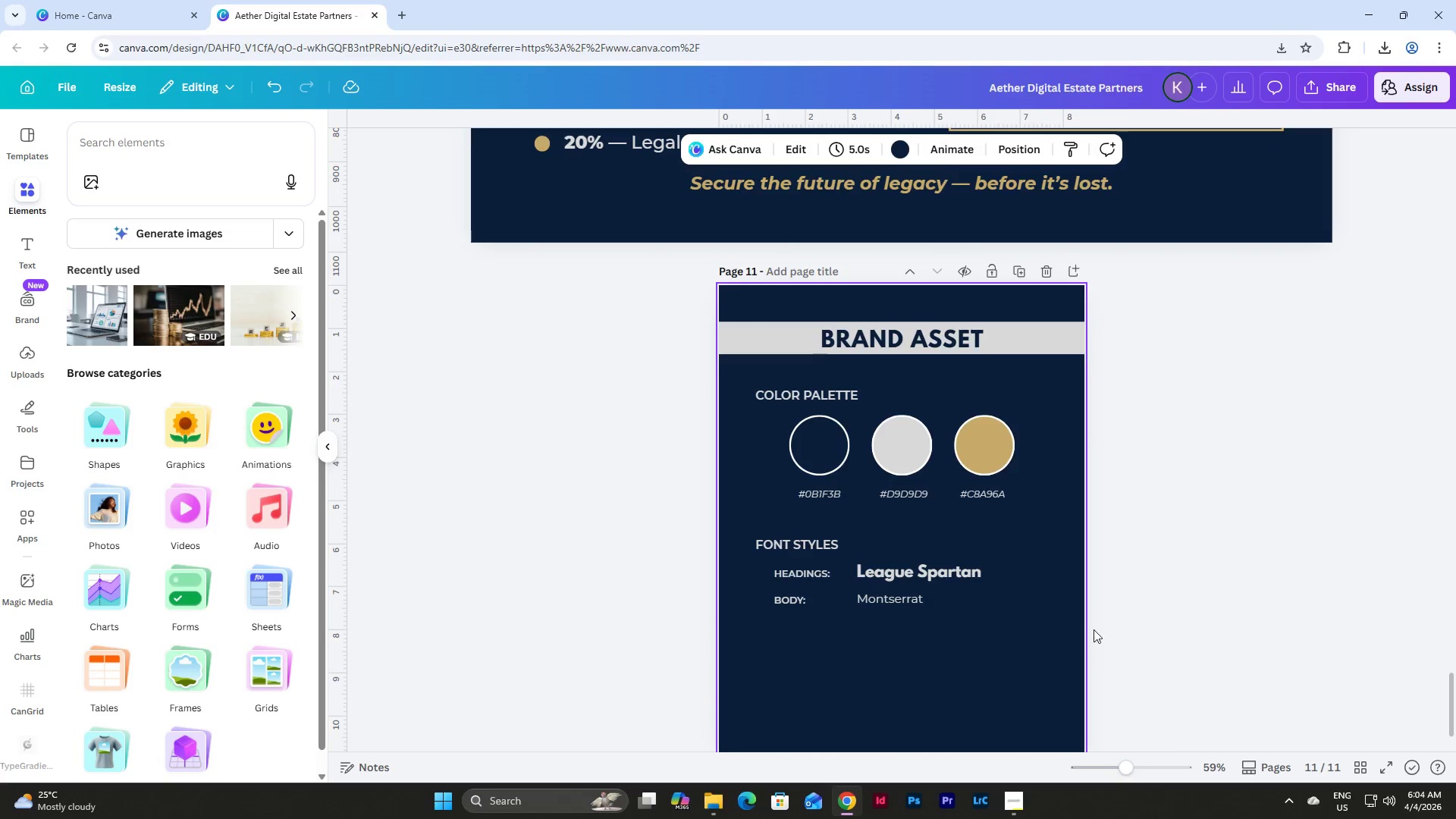 
scroll: coordinate [1065, 544], scroll_direction: down, amount: 6.0
 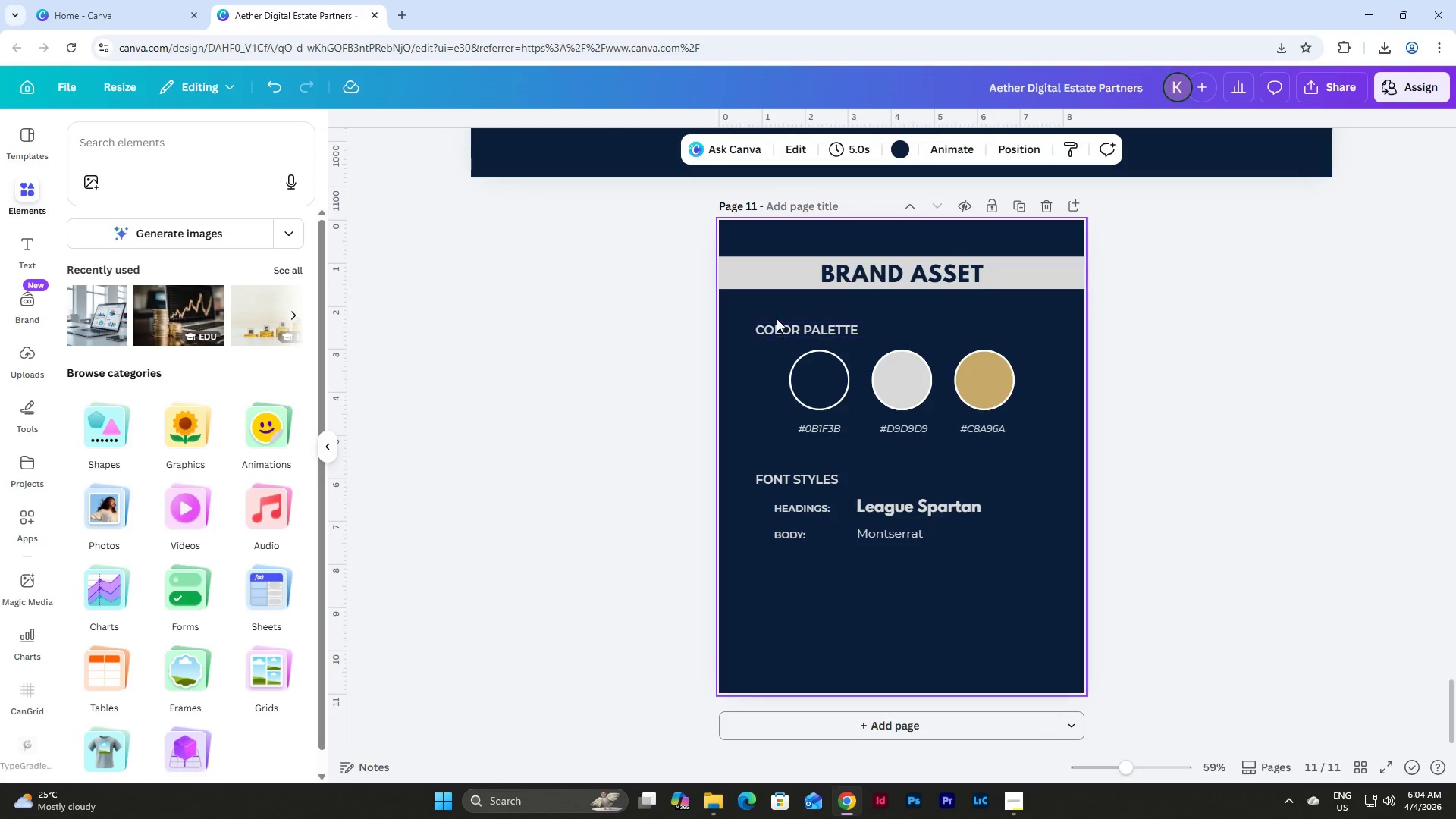 
left_click([777, 330])
 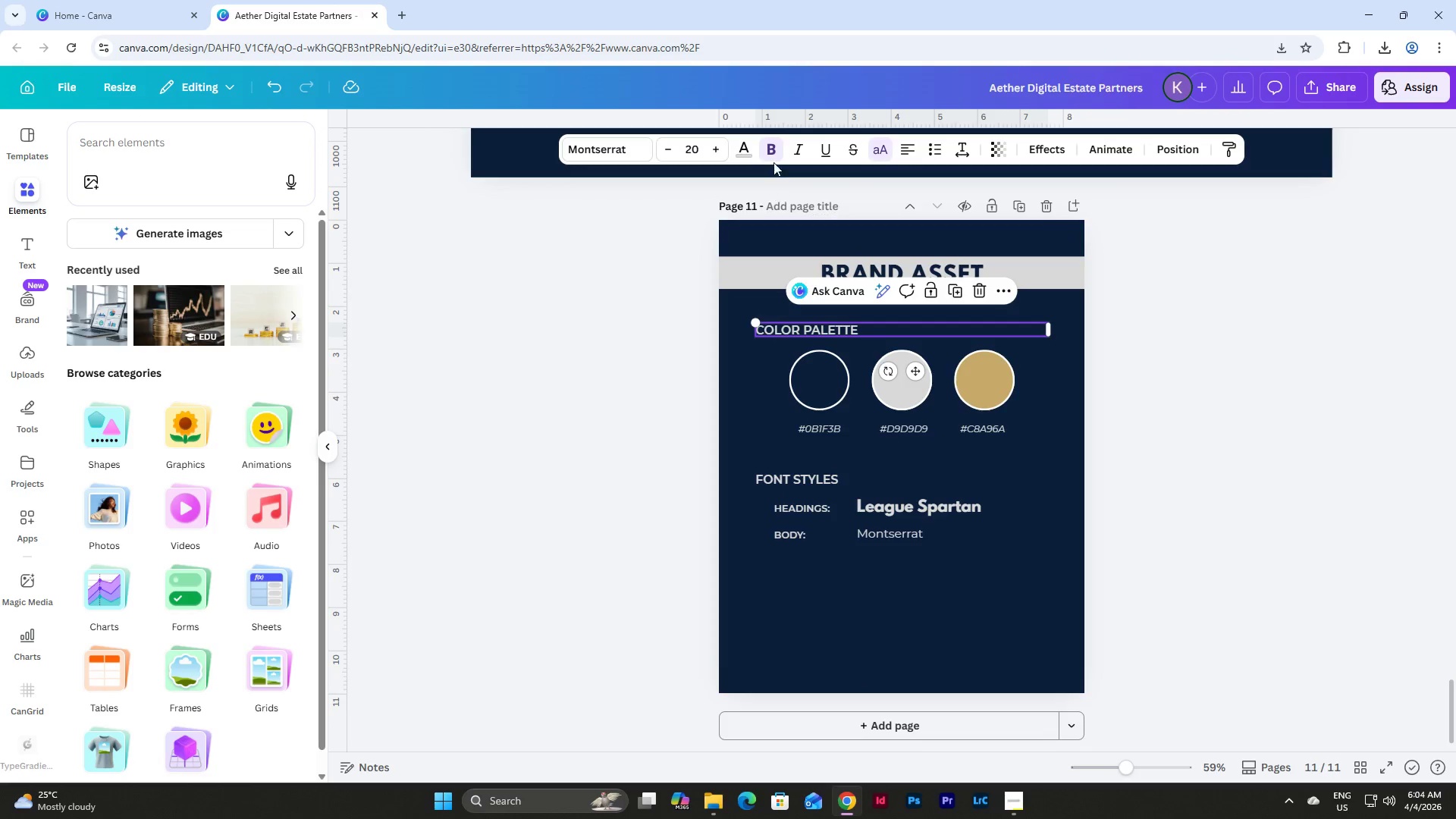 
left_click([740, 149])
 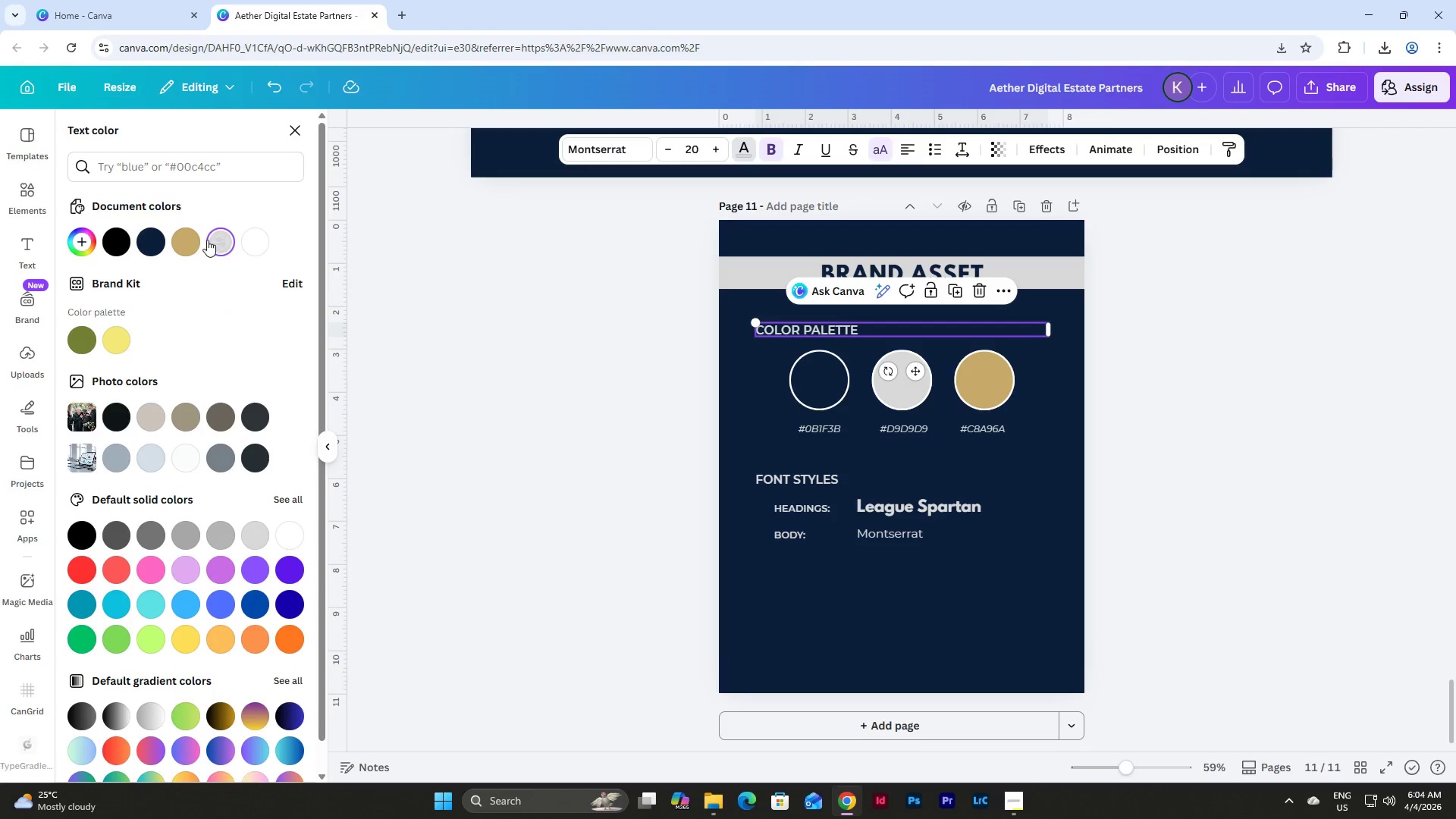 
left_click([182, 237])
 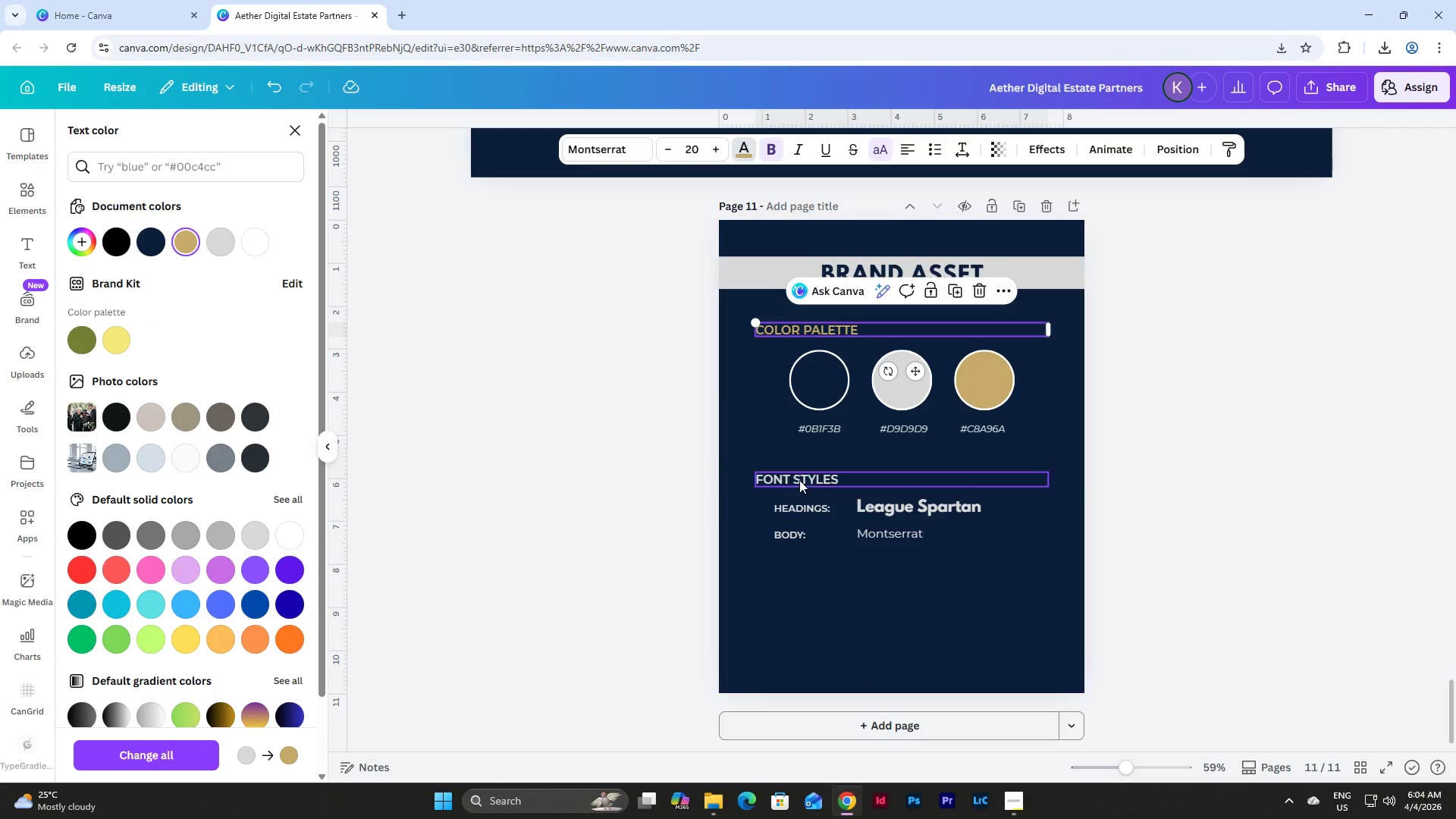 
left_click([800, 482])
 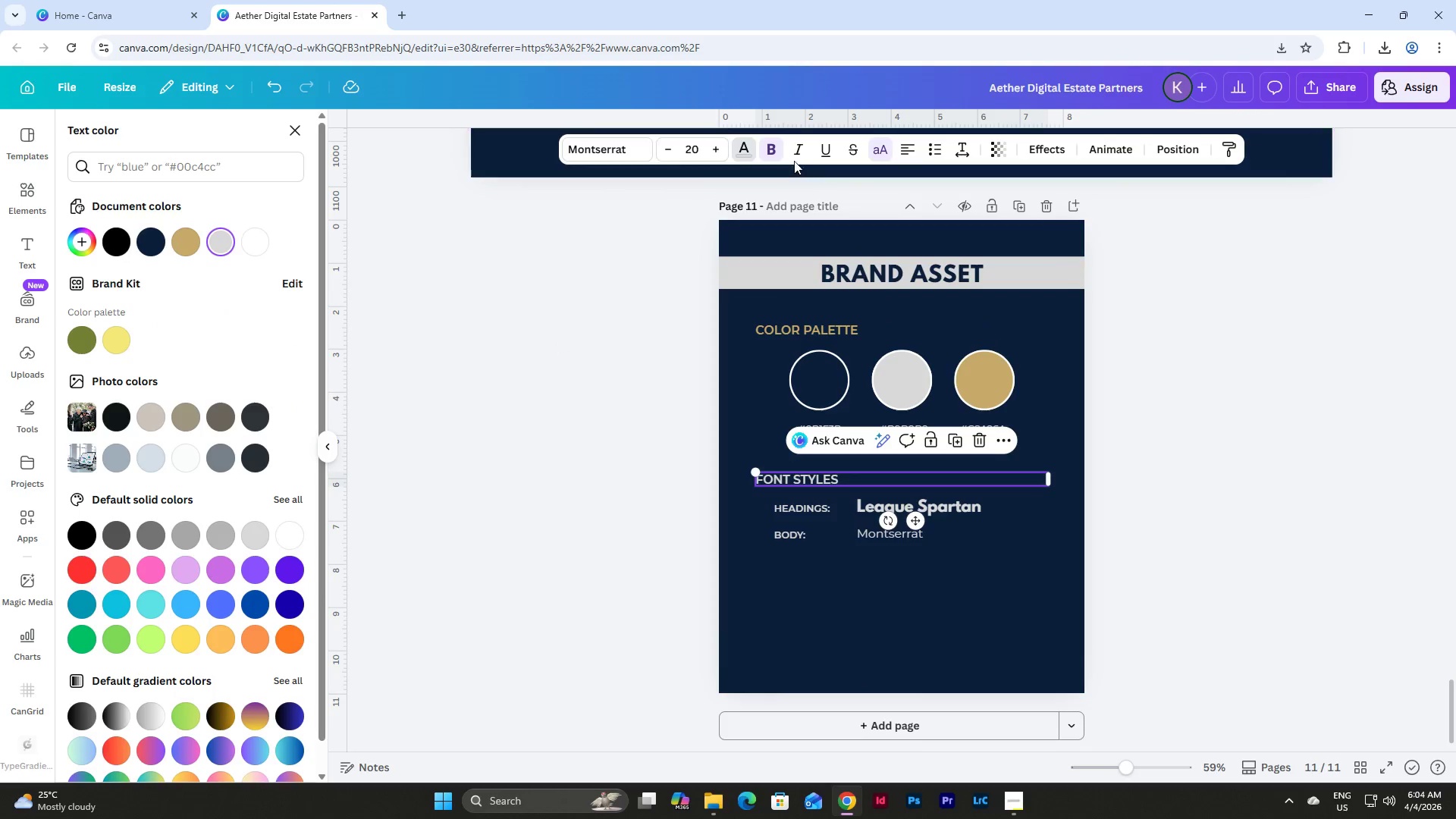 
left_click([187, 234])
 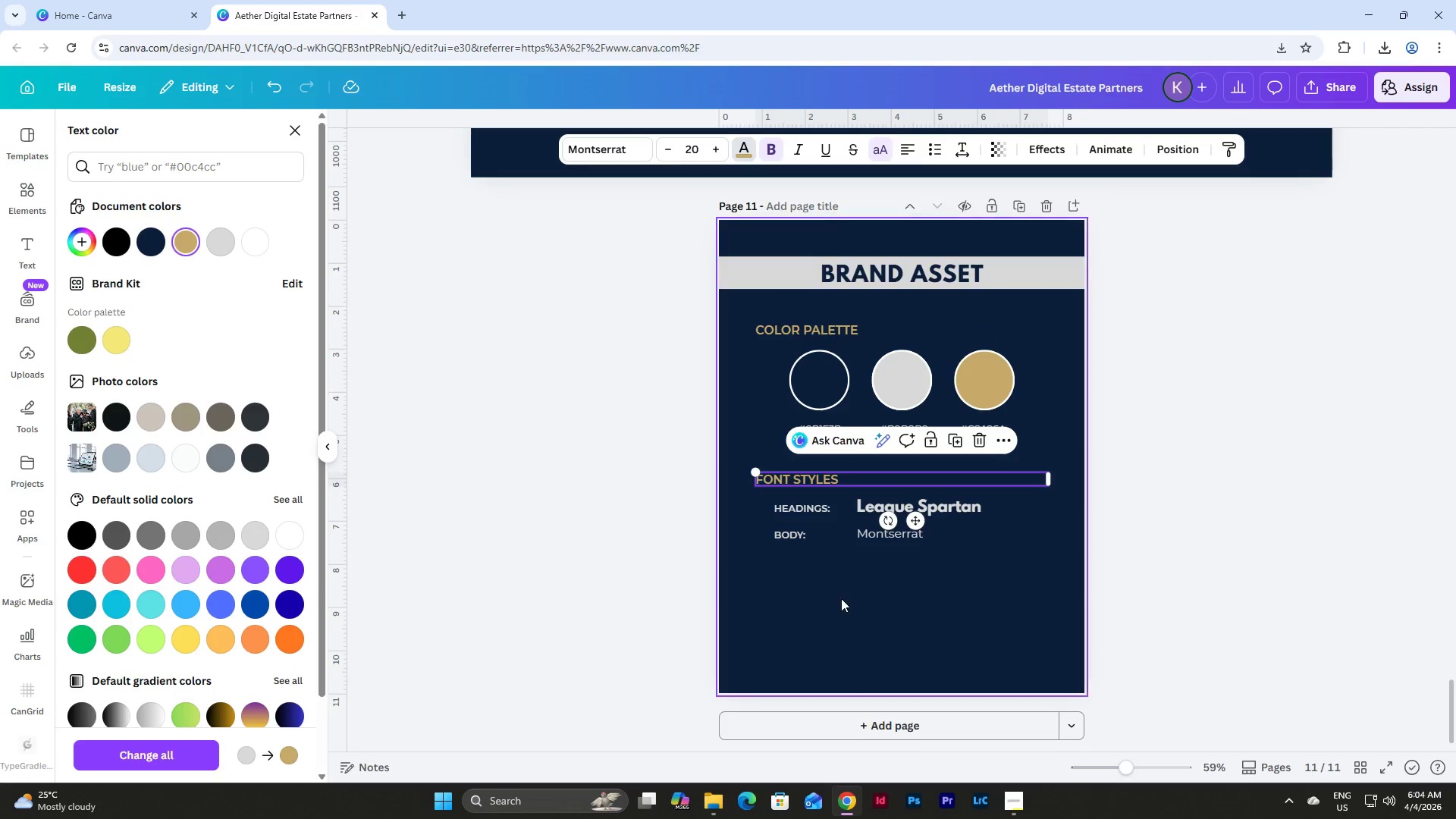 
left_click([981, 620])
 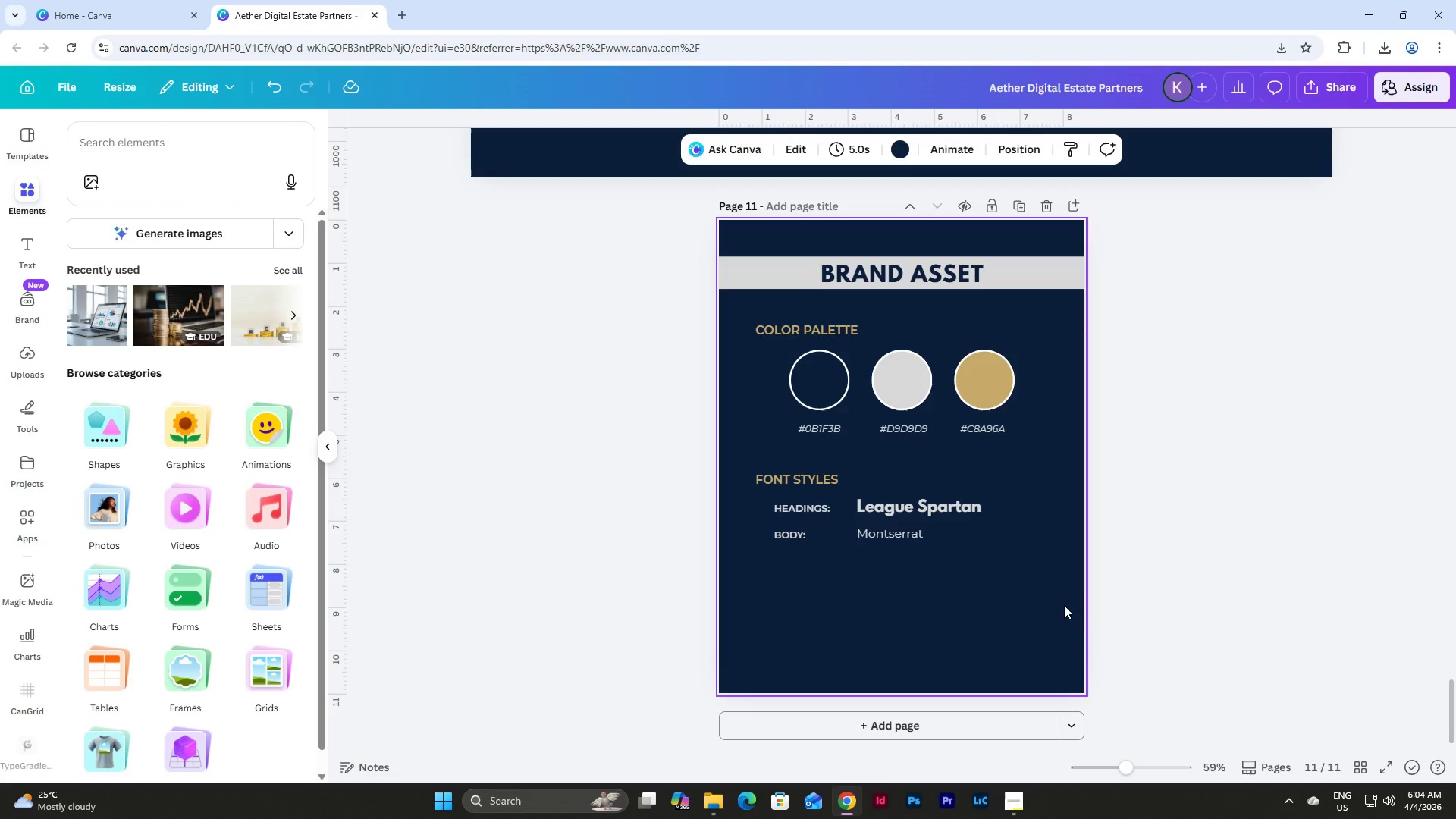 
scroll: coordinate [1122, 601], scroll_direction: down, amount: 9.0